 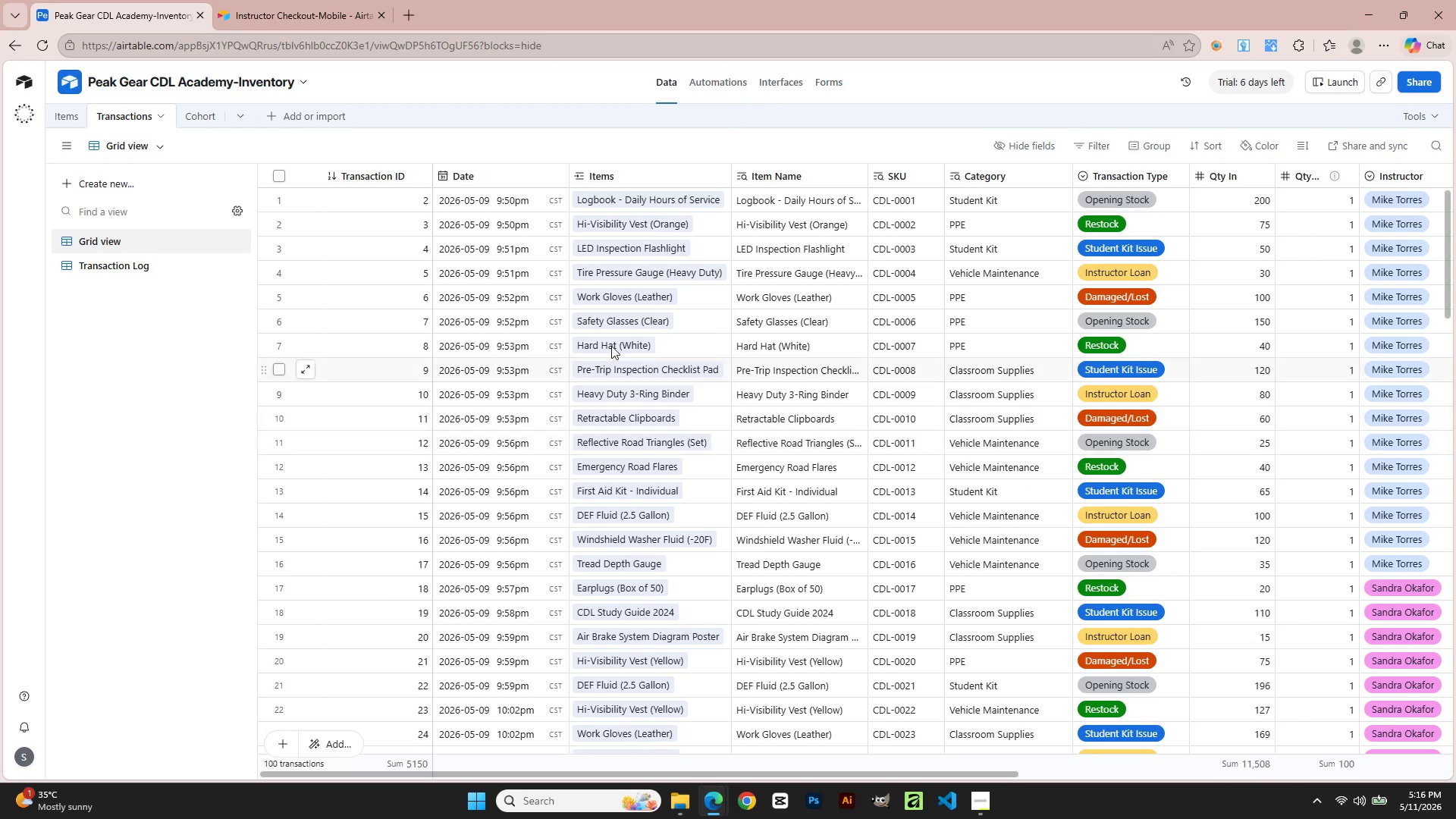 
left_click([75, 114])
 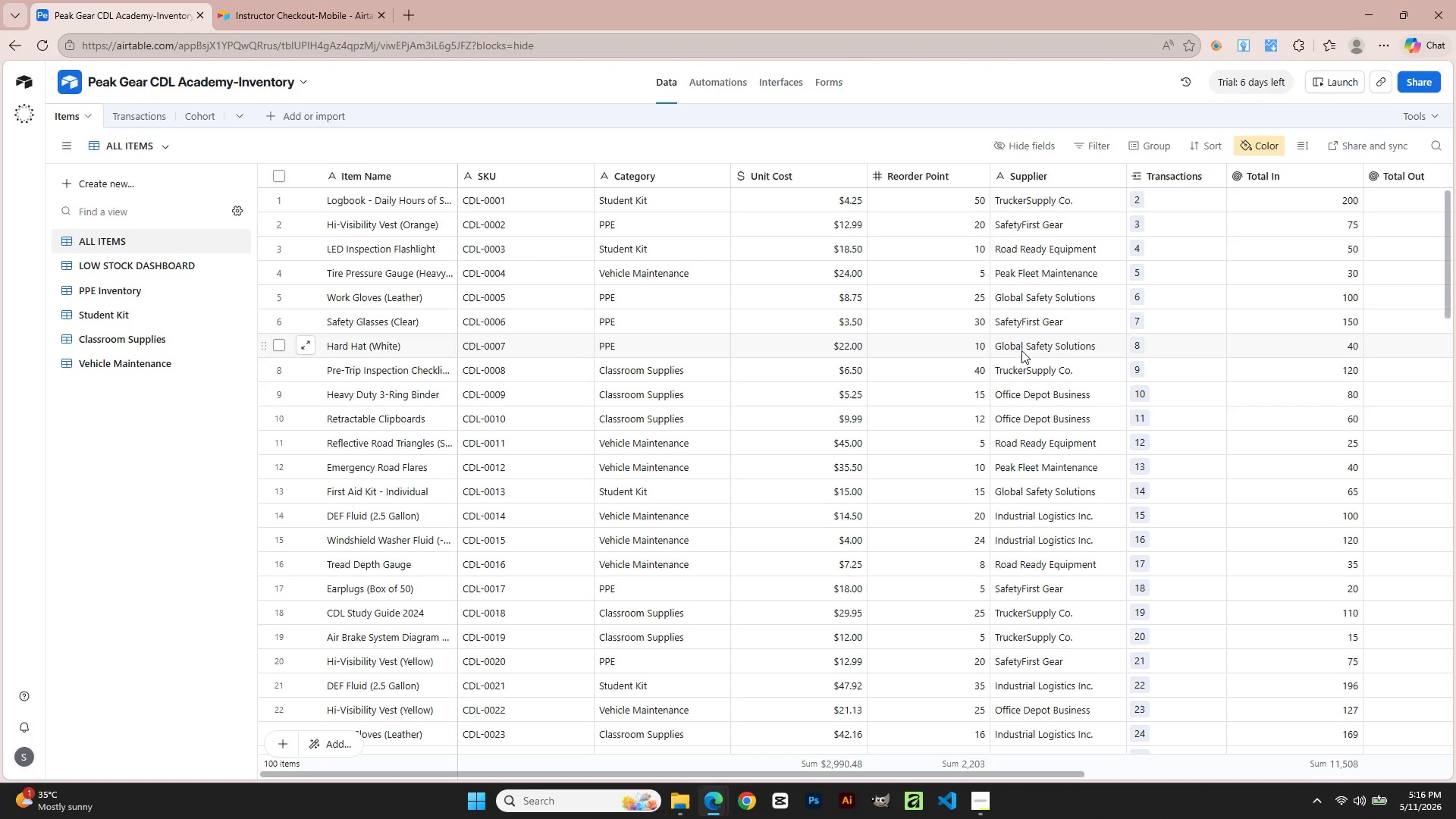 
left_click_drag(start_coordinate=[806, 777], to_coordinate=[1083, 773])
 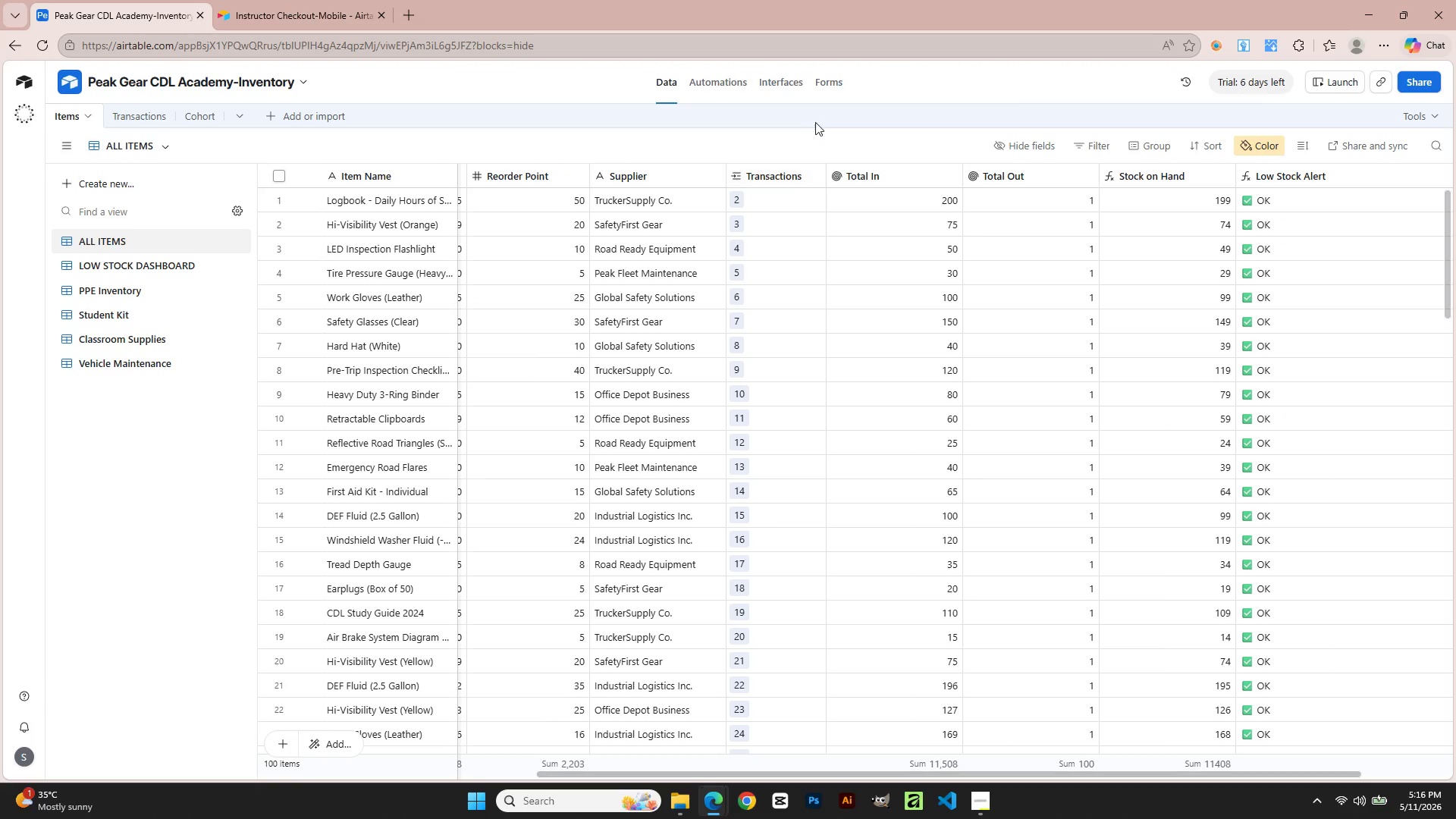 
left_click([824, 84])
 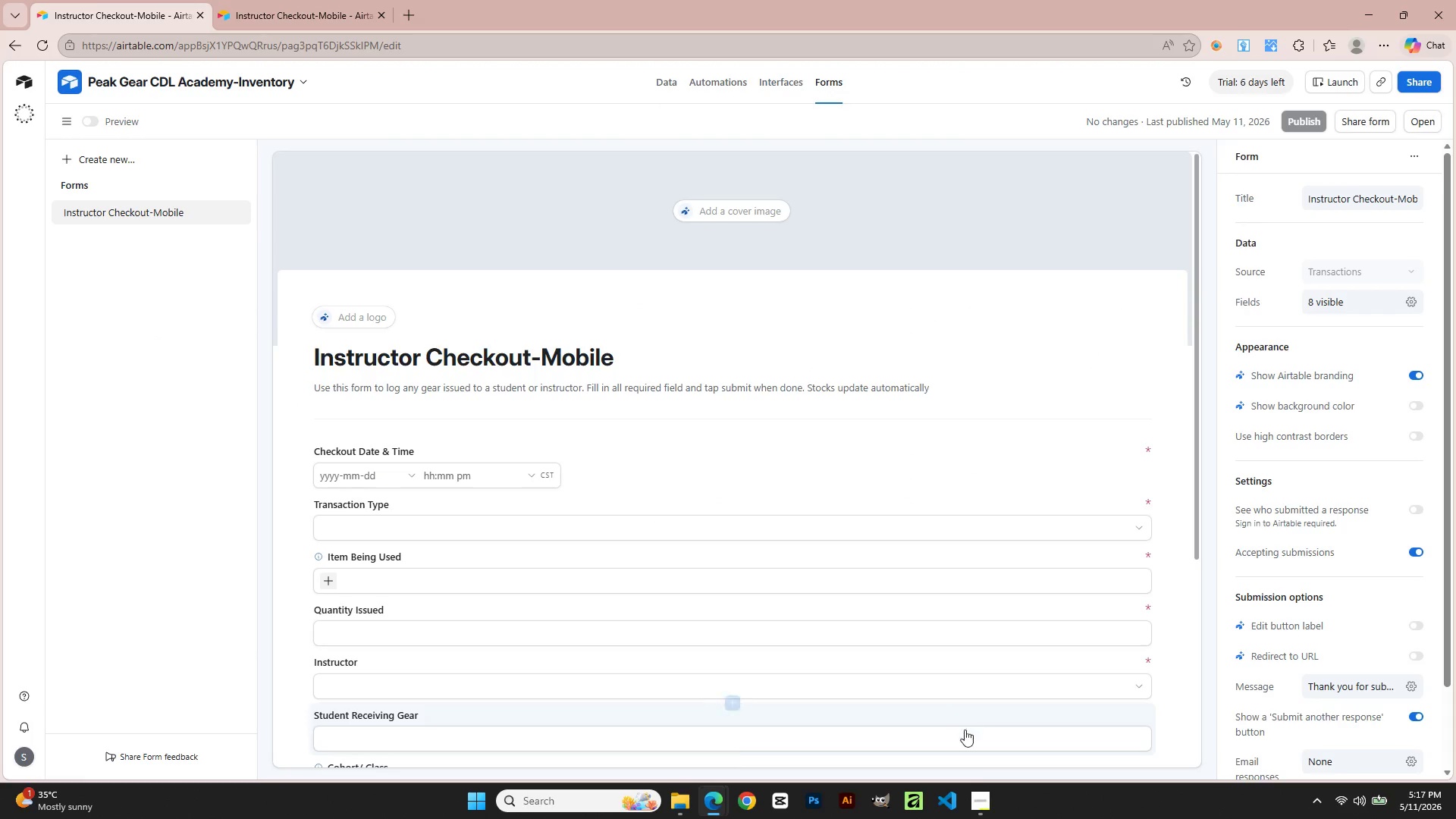 
left_click([981, 806])